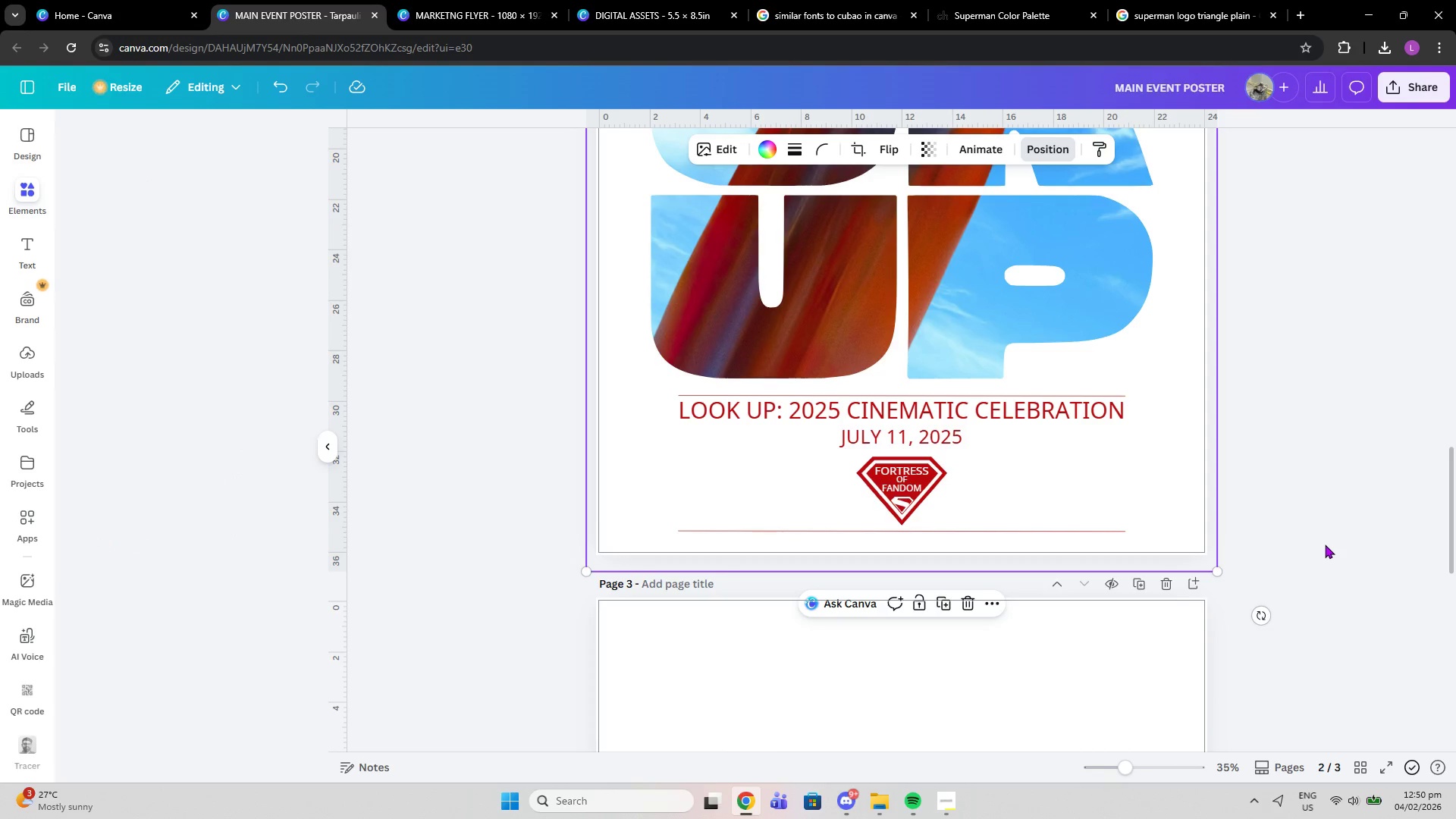 
scroll: coordinate [1325, 544], scroll_direction: up, amount: 2.0
 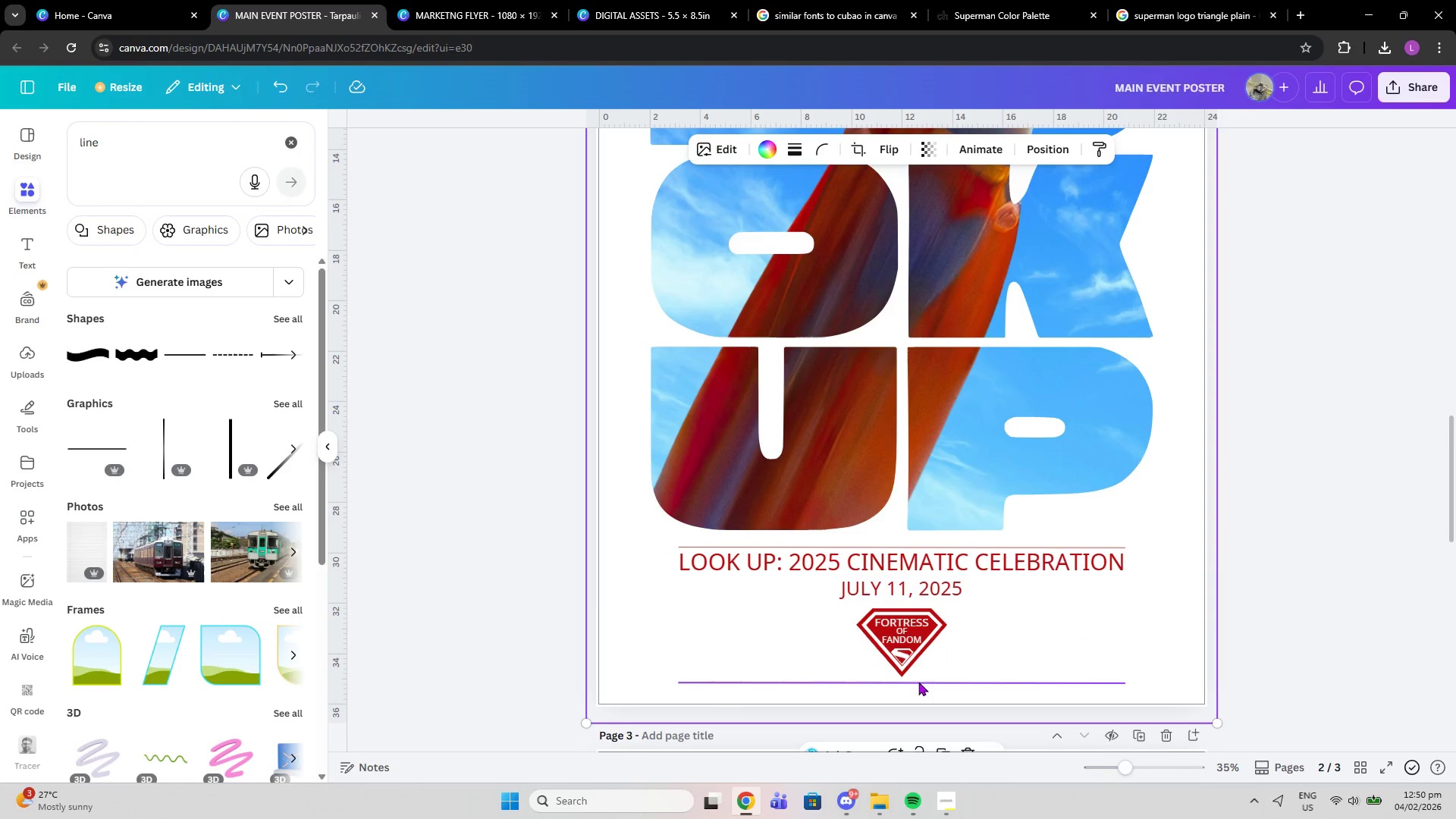 
left_click([921, 683])
 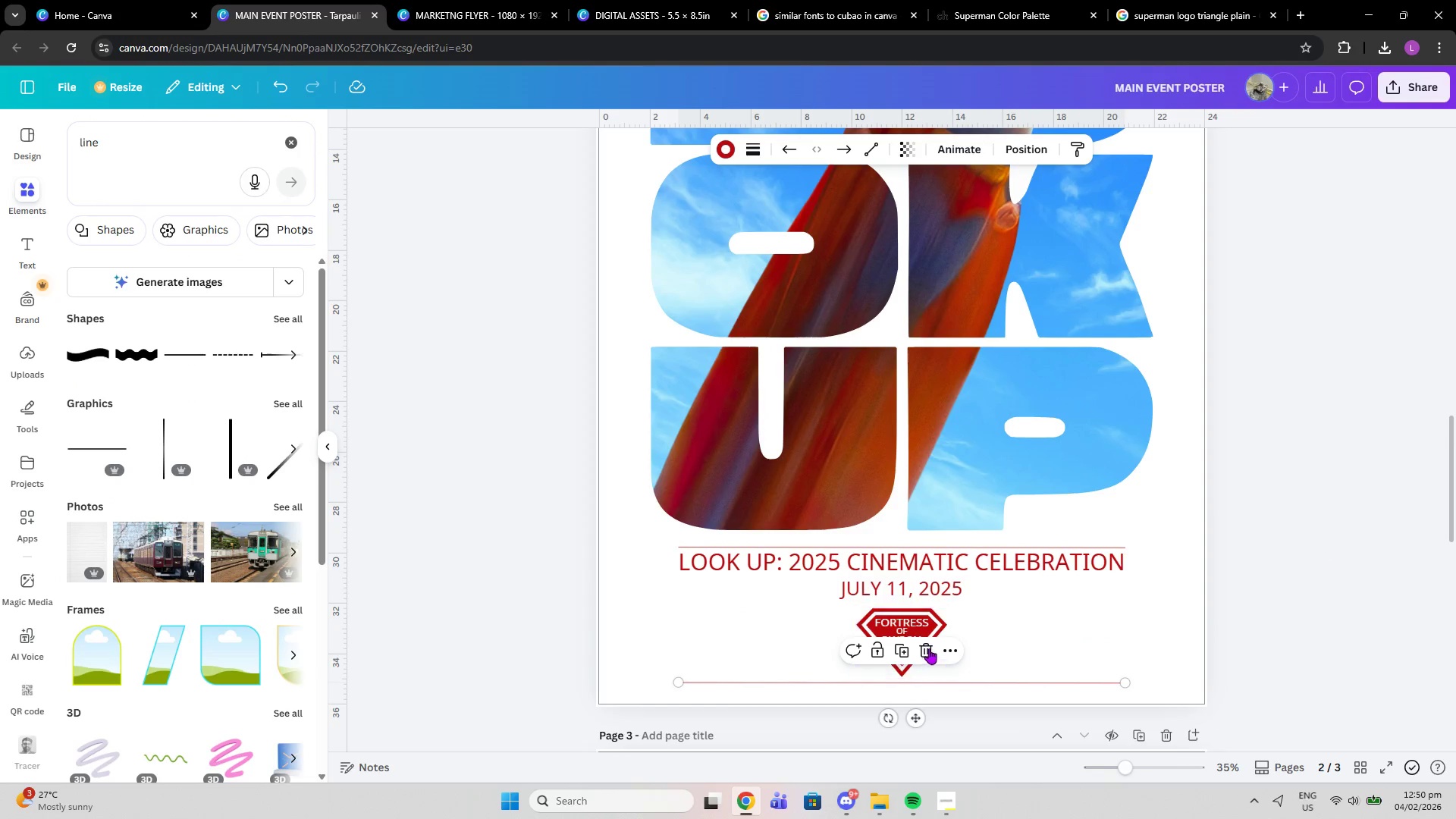 
left_click([927, 648])
 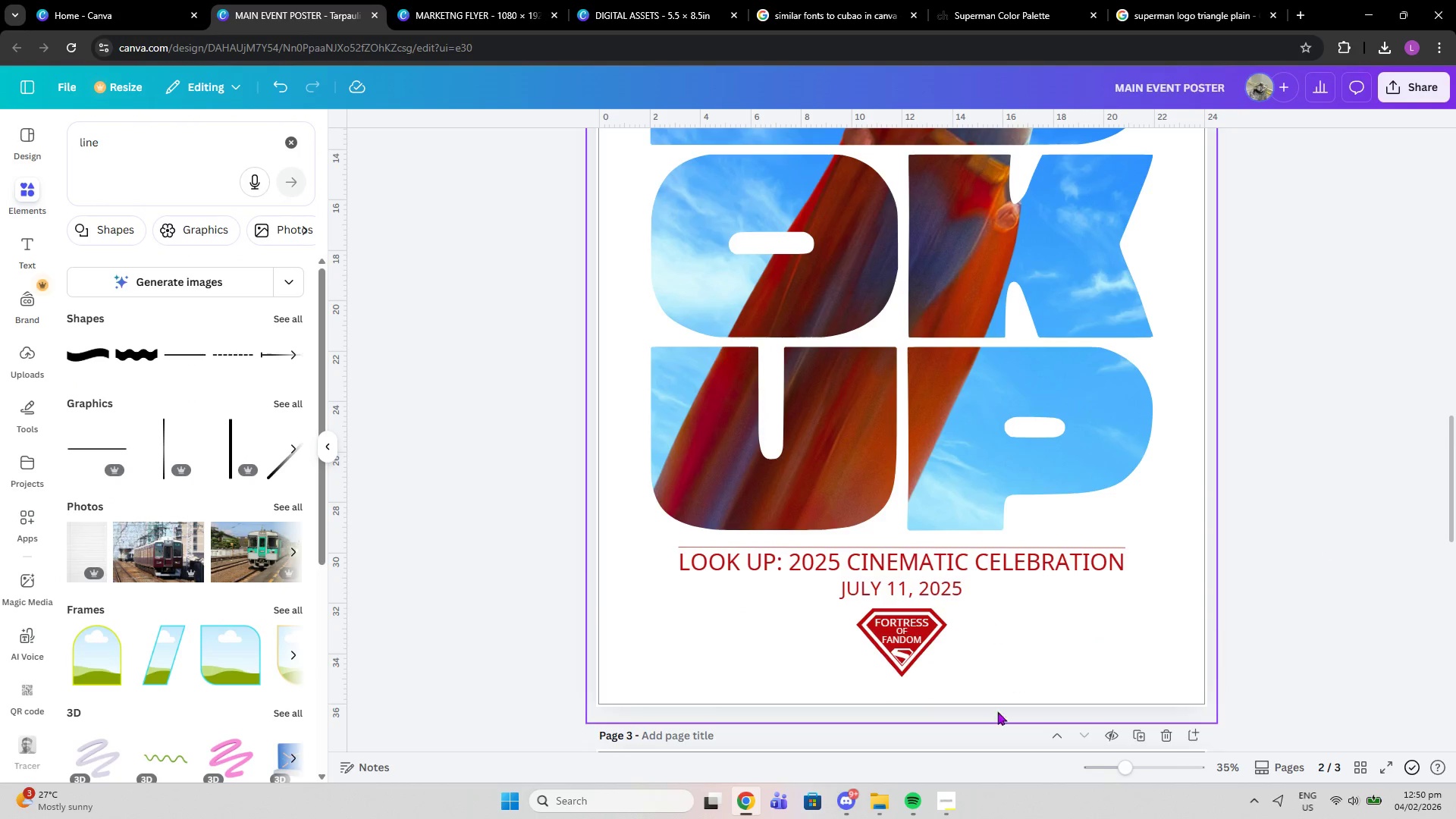 
left_click([955, 811])
 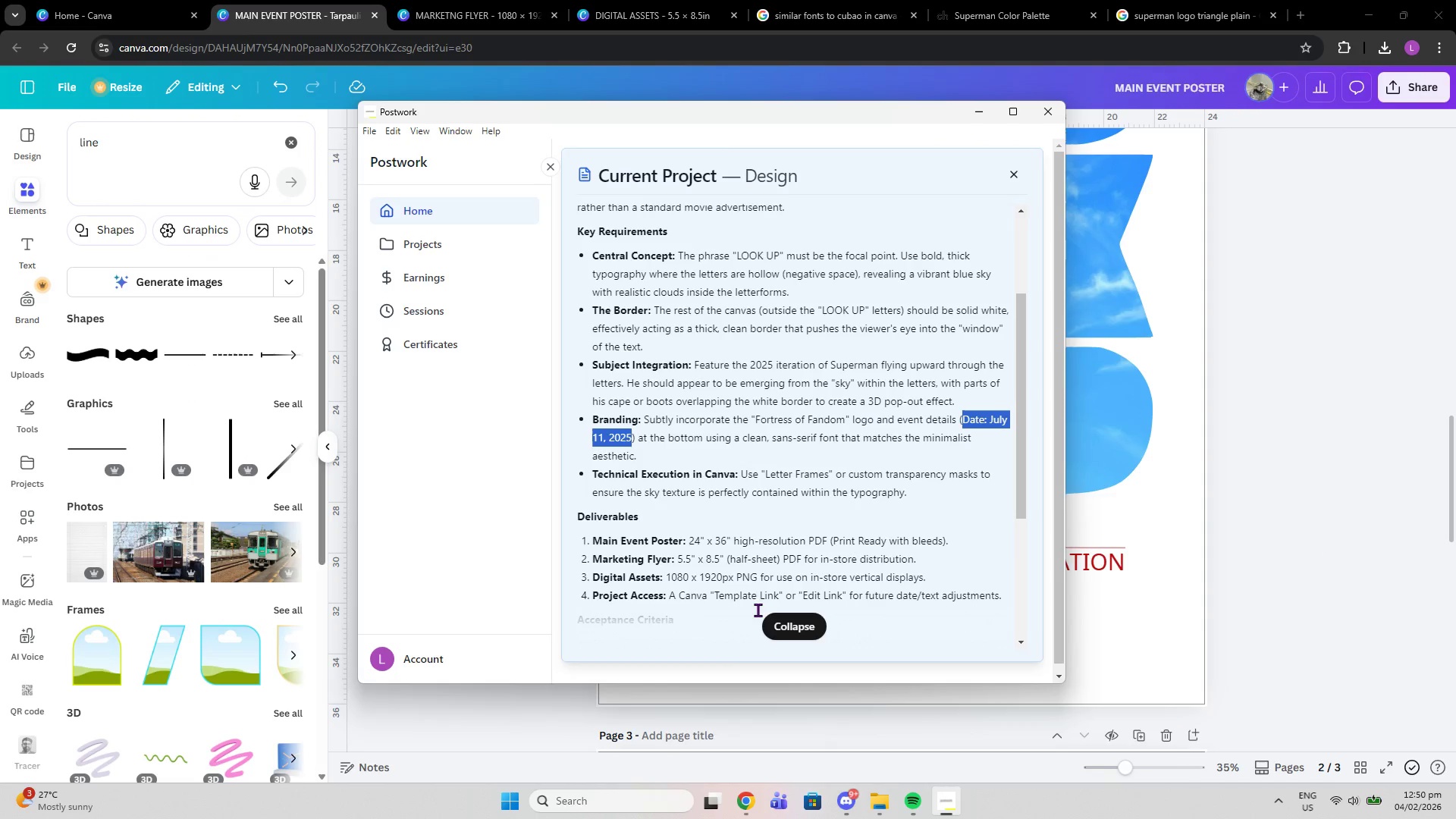 
left_click([774, 625])